 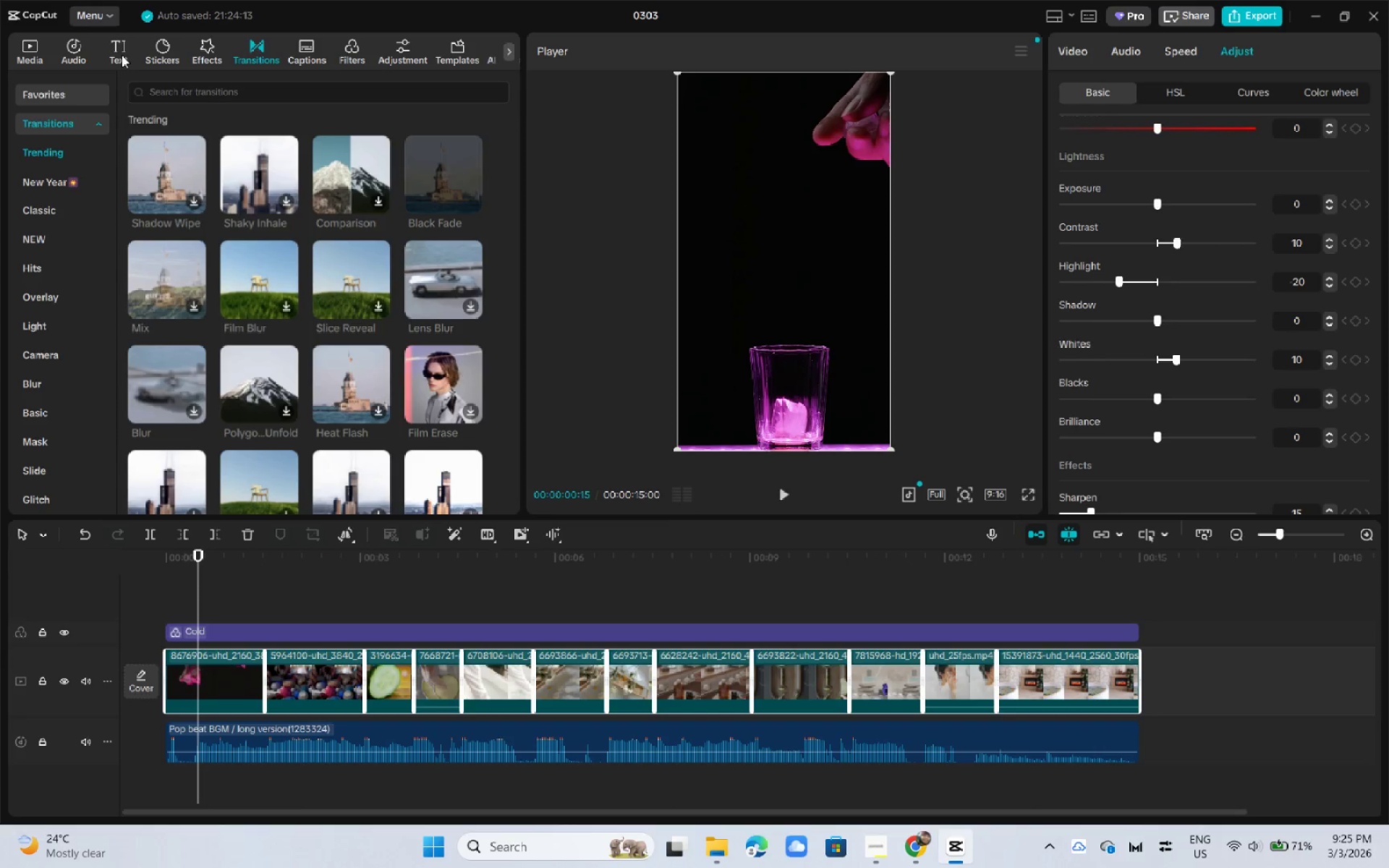 
left_click_drag(start_coordinate=[156, 116], to_coordinate=[161, 638])
 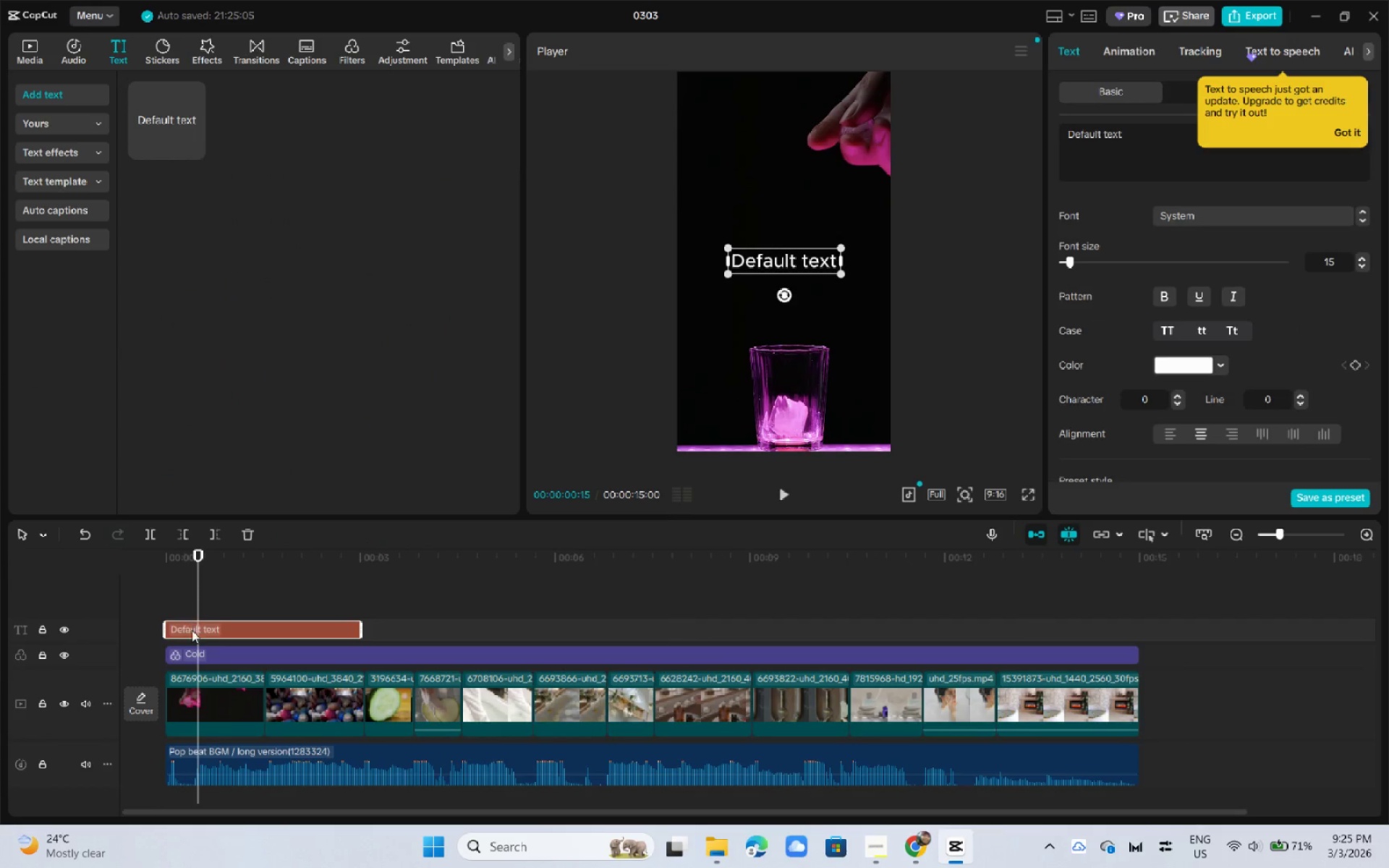 
left_click_drag(start_coordinate=[194, 631], to_coordinate=[198, 663])
 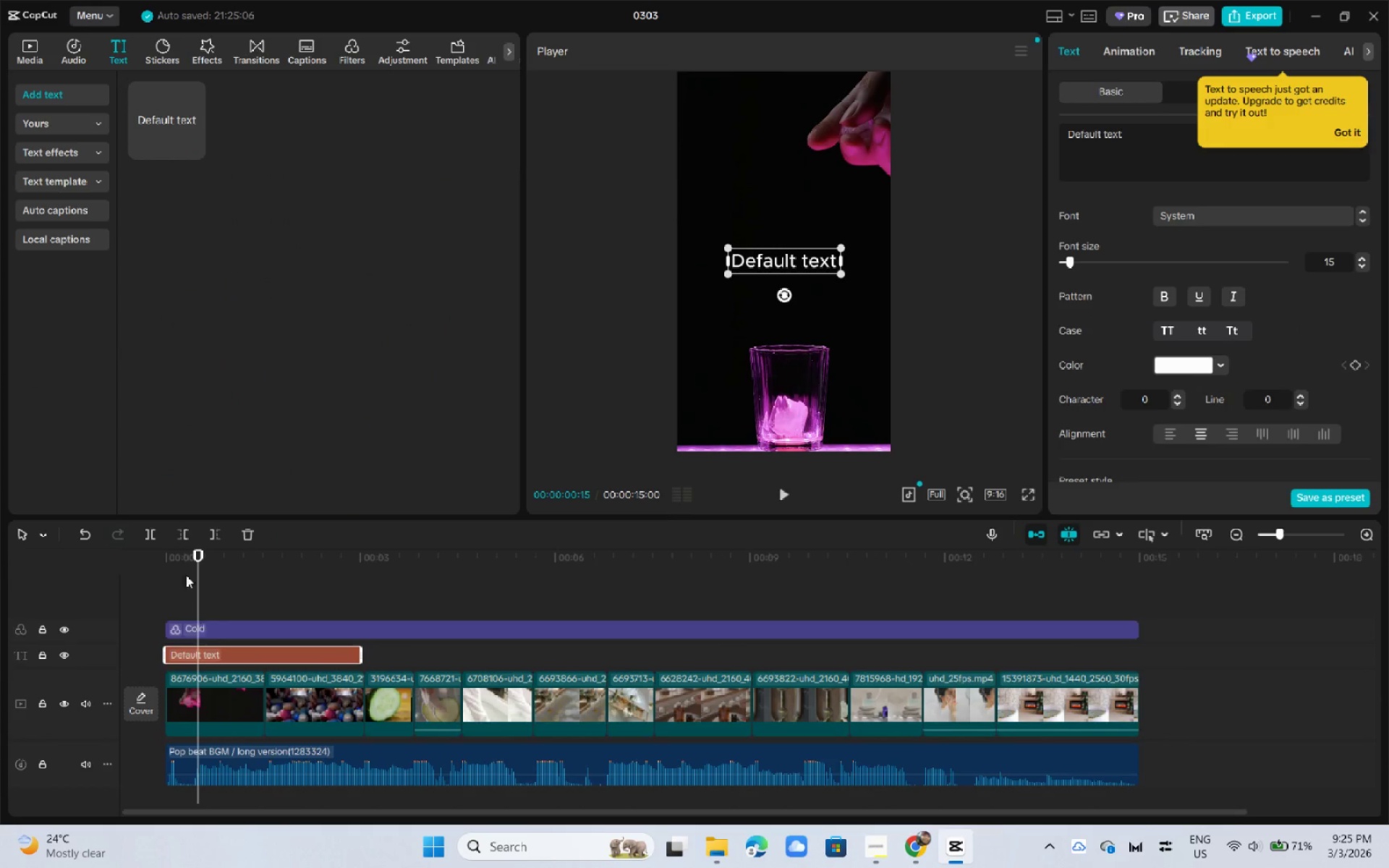 
left_click_drag(start_coordinate=[184, 570], to_coordinate=[123, 566])
 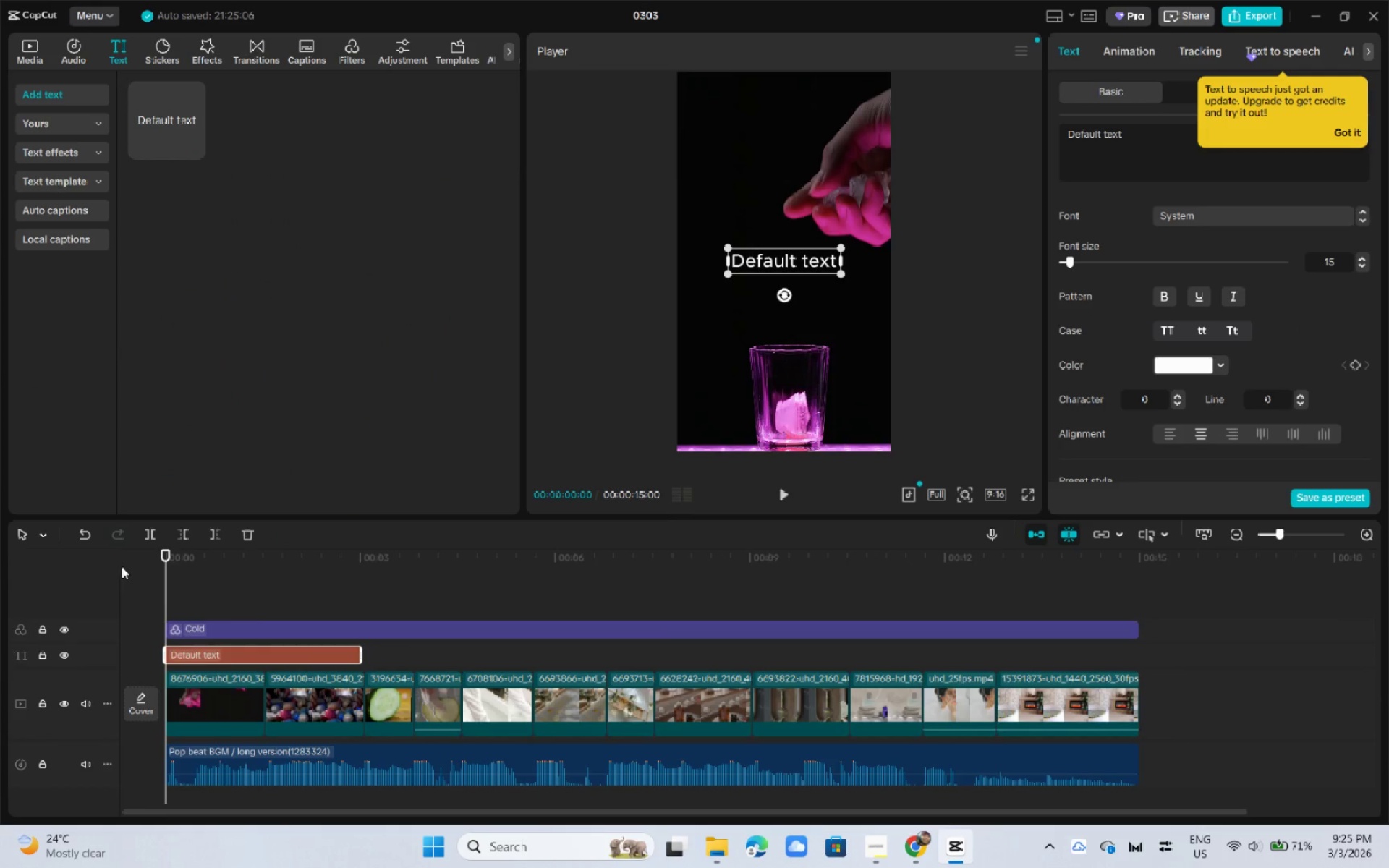 
key(Space)
 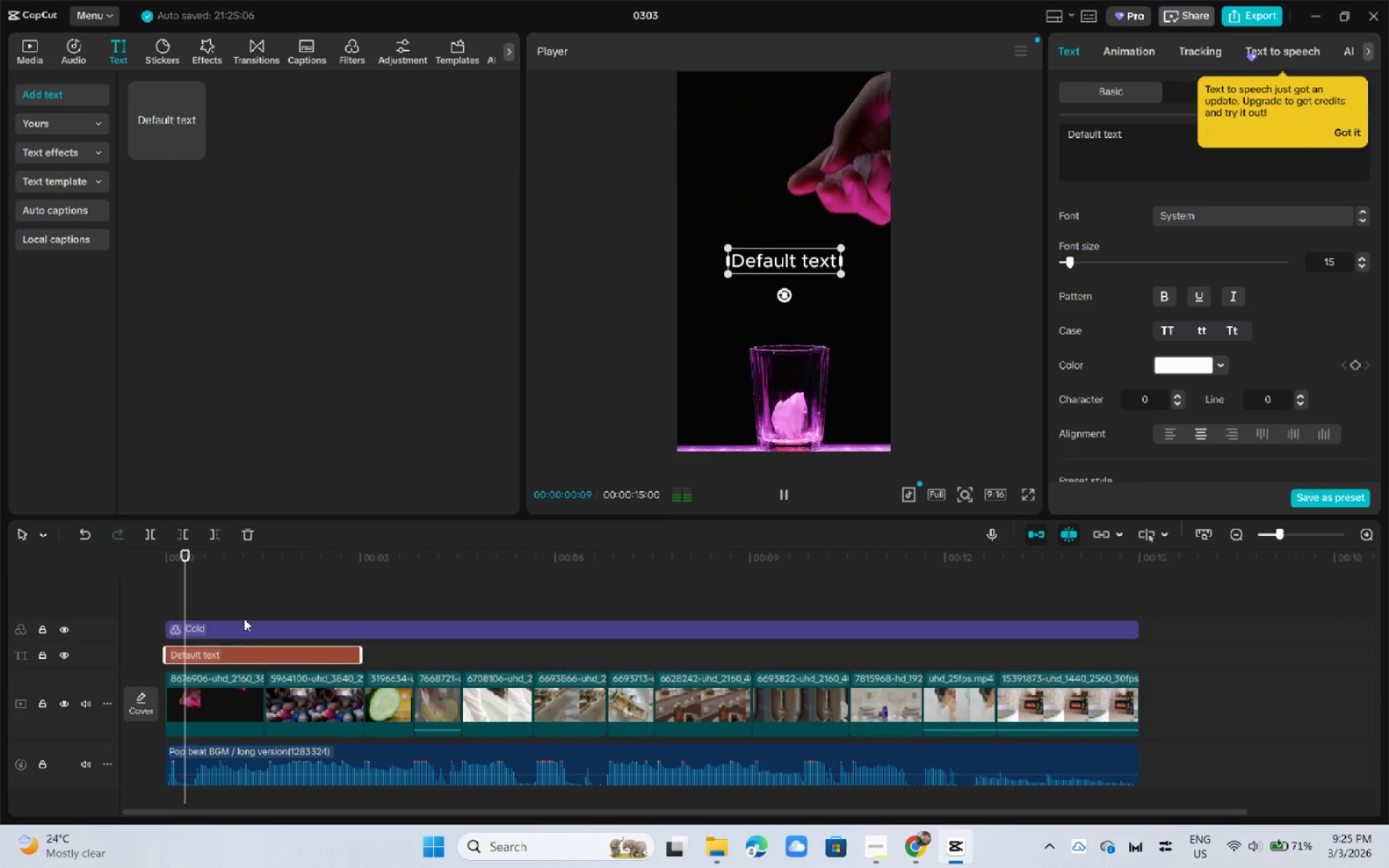 
key(Space)
 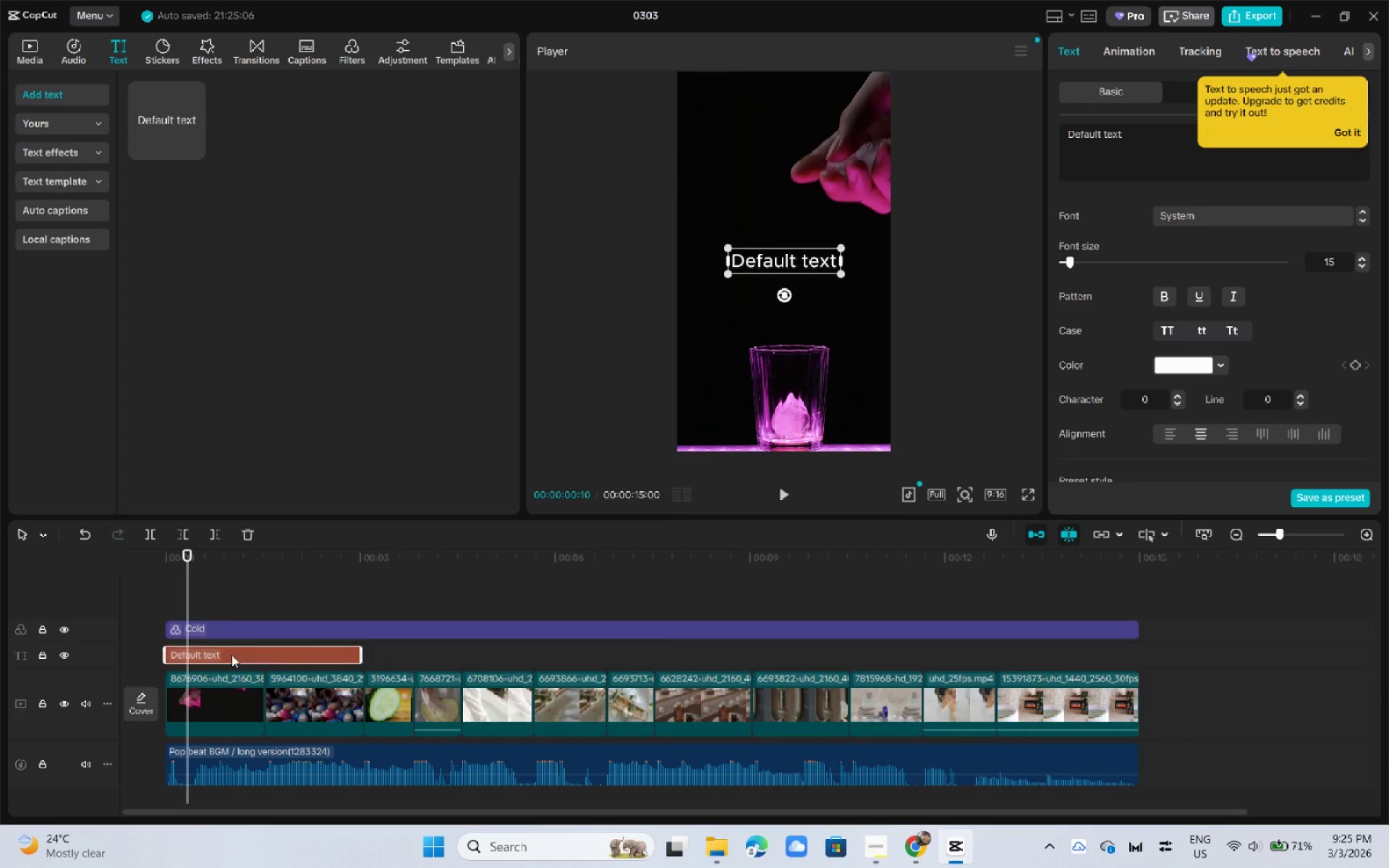 
left_click_drag(start_coordinate=[232, 655], to_coordinate=[236, 616])
 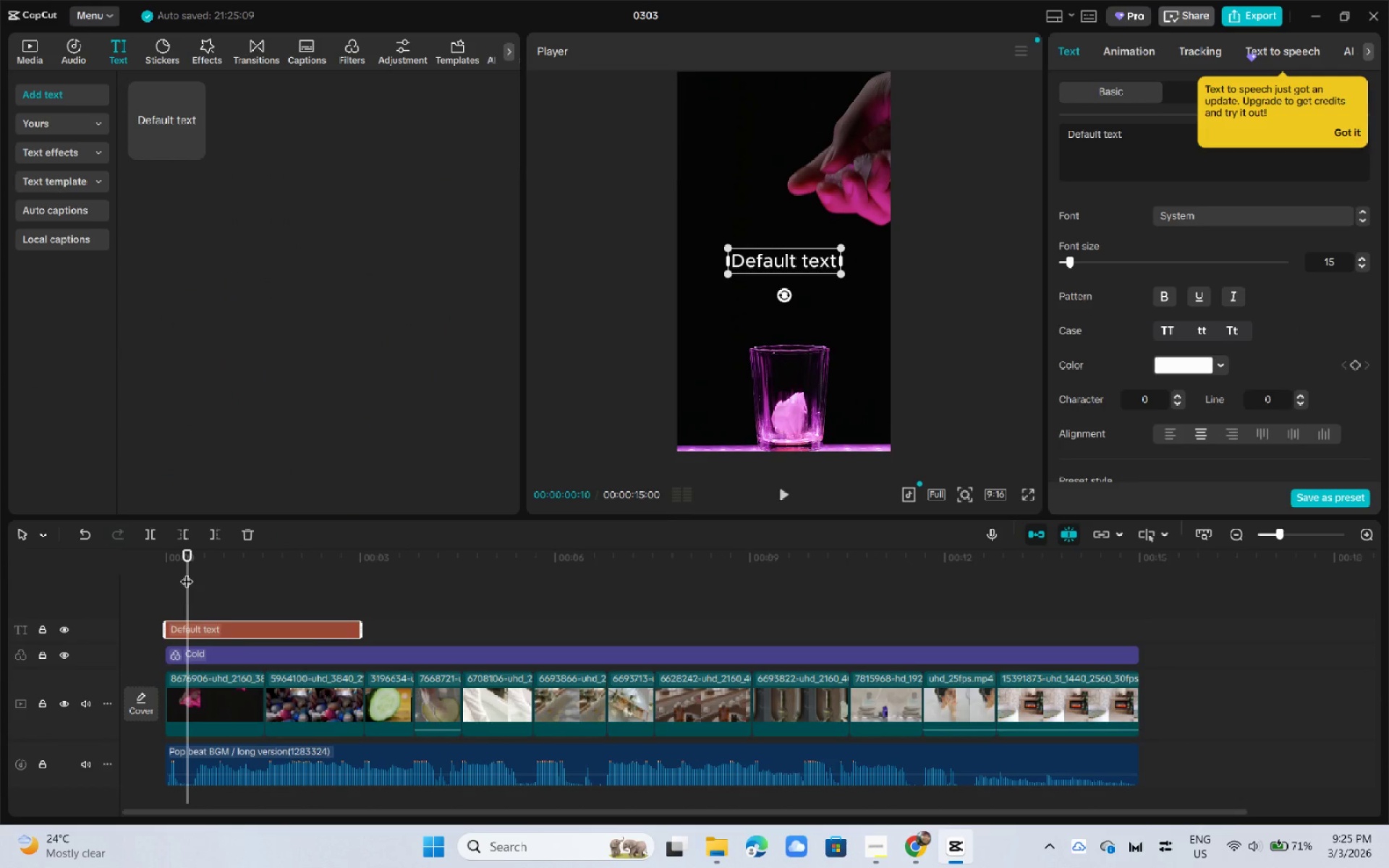 
key(Space)
 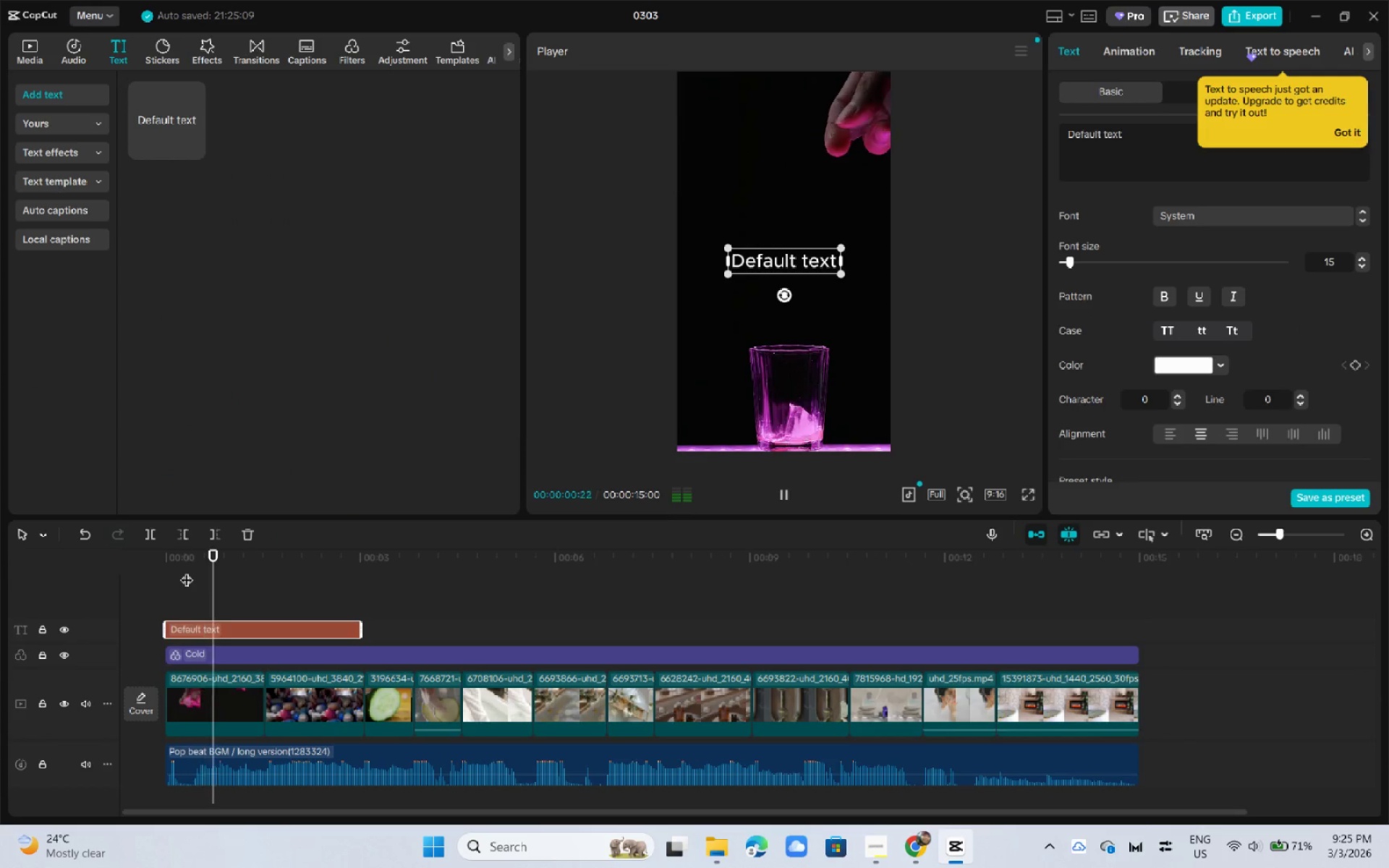 
key(Space)
 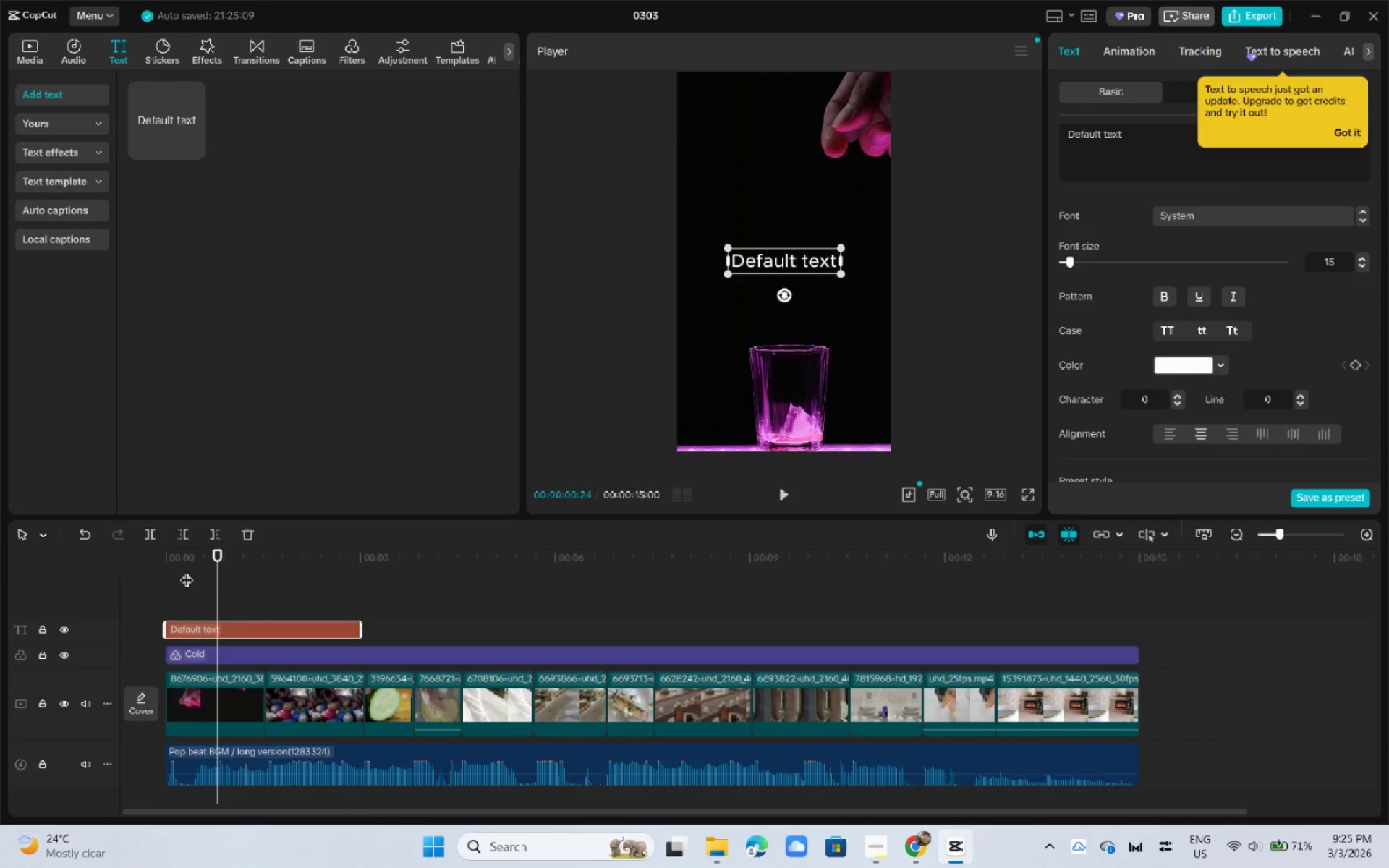 
key(Alt+AltLeft)
 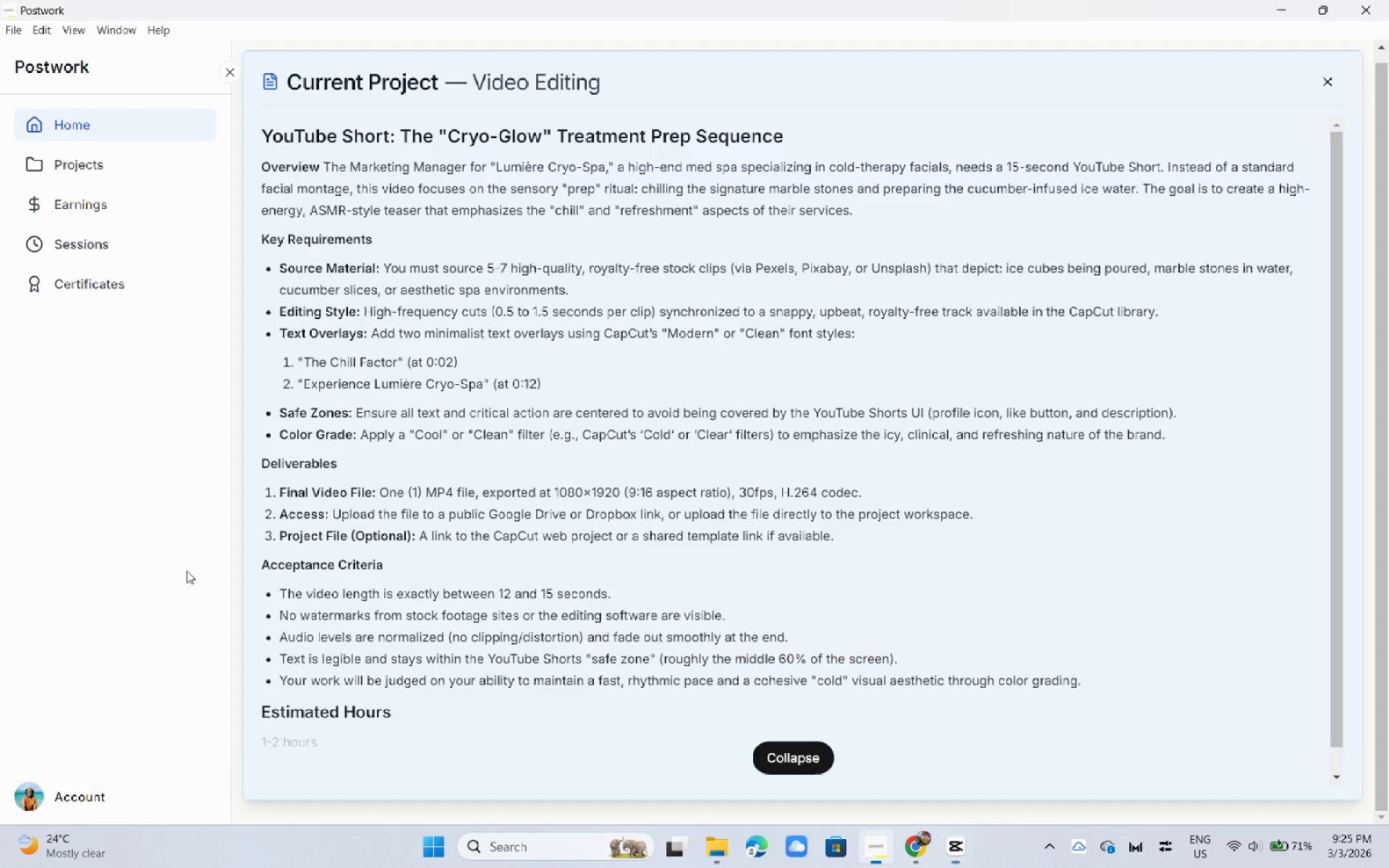 
key(Alt+Tab)